 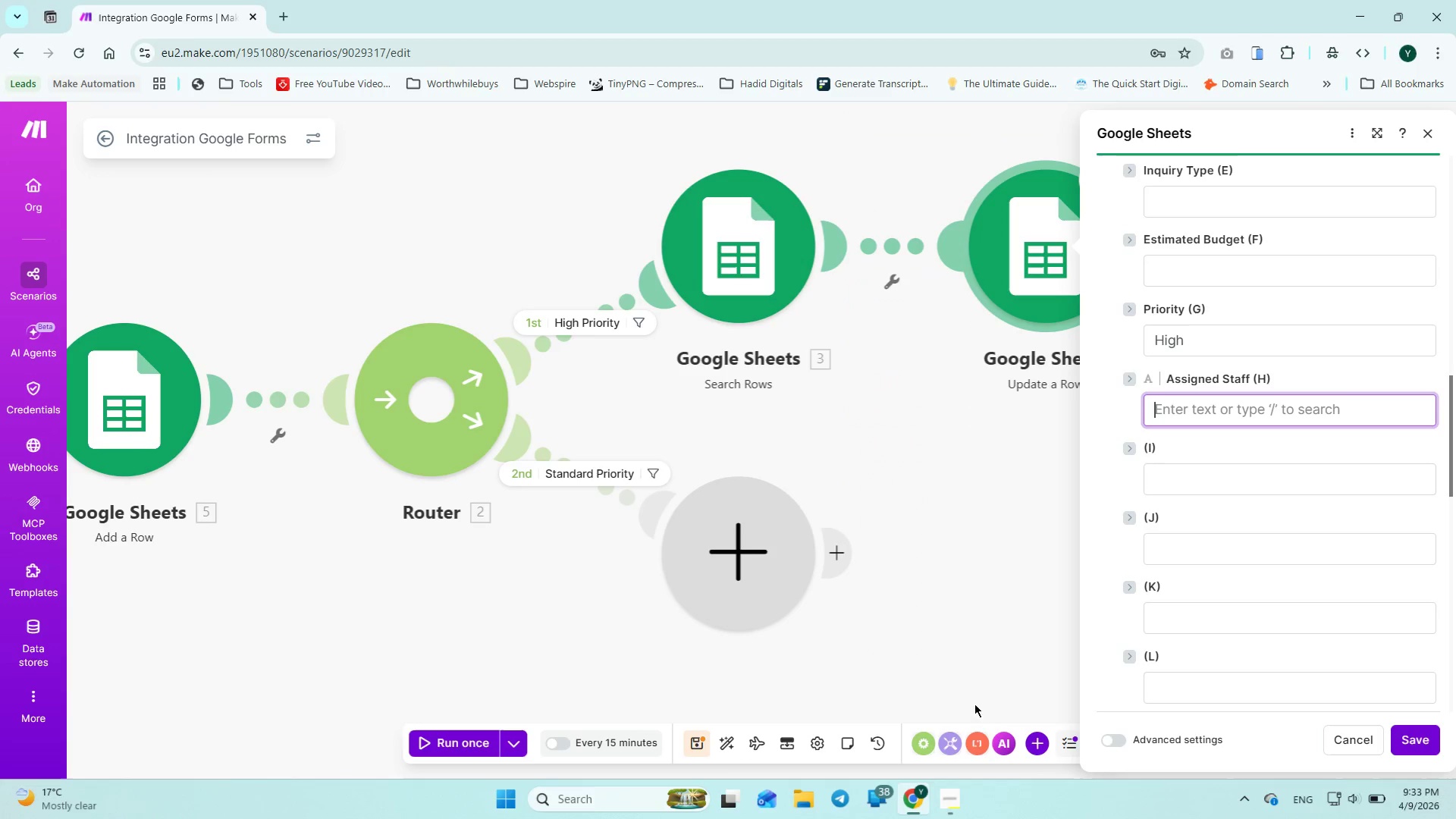 
type(Senior sales manager)
 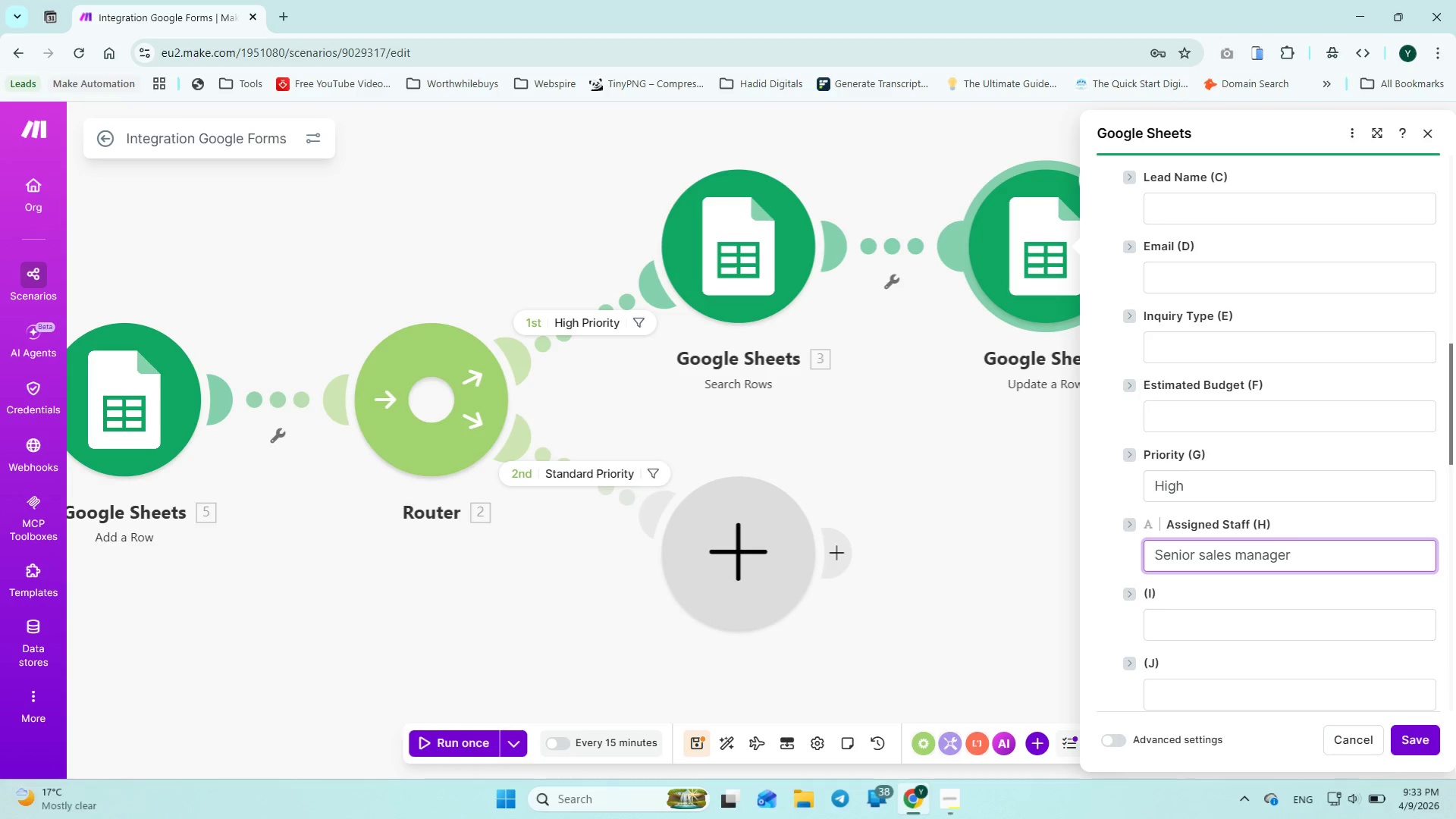 
wait(8.96)
 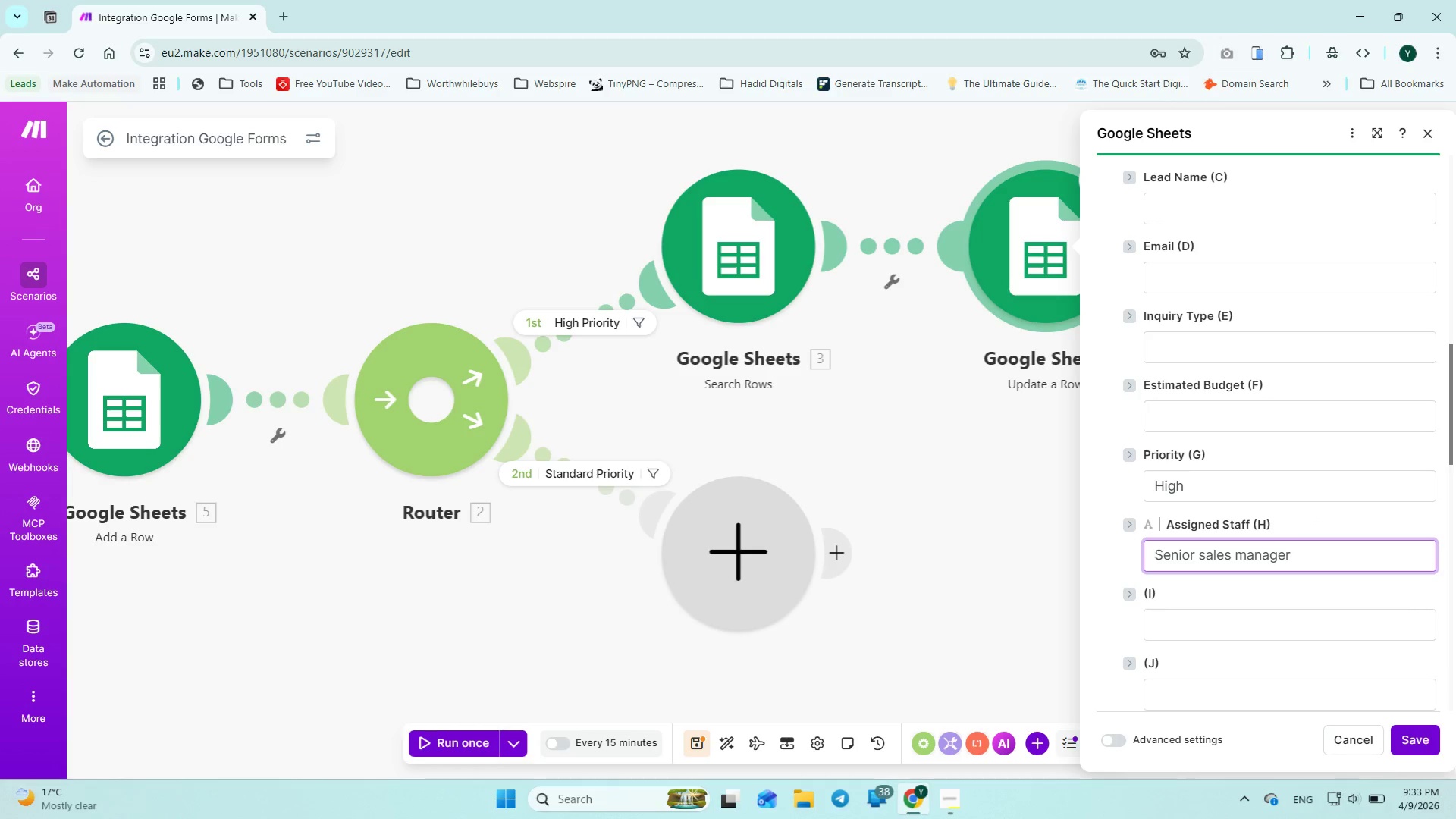 
mouse_move([725, 725])
 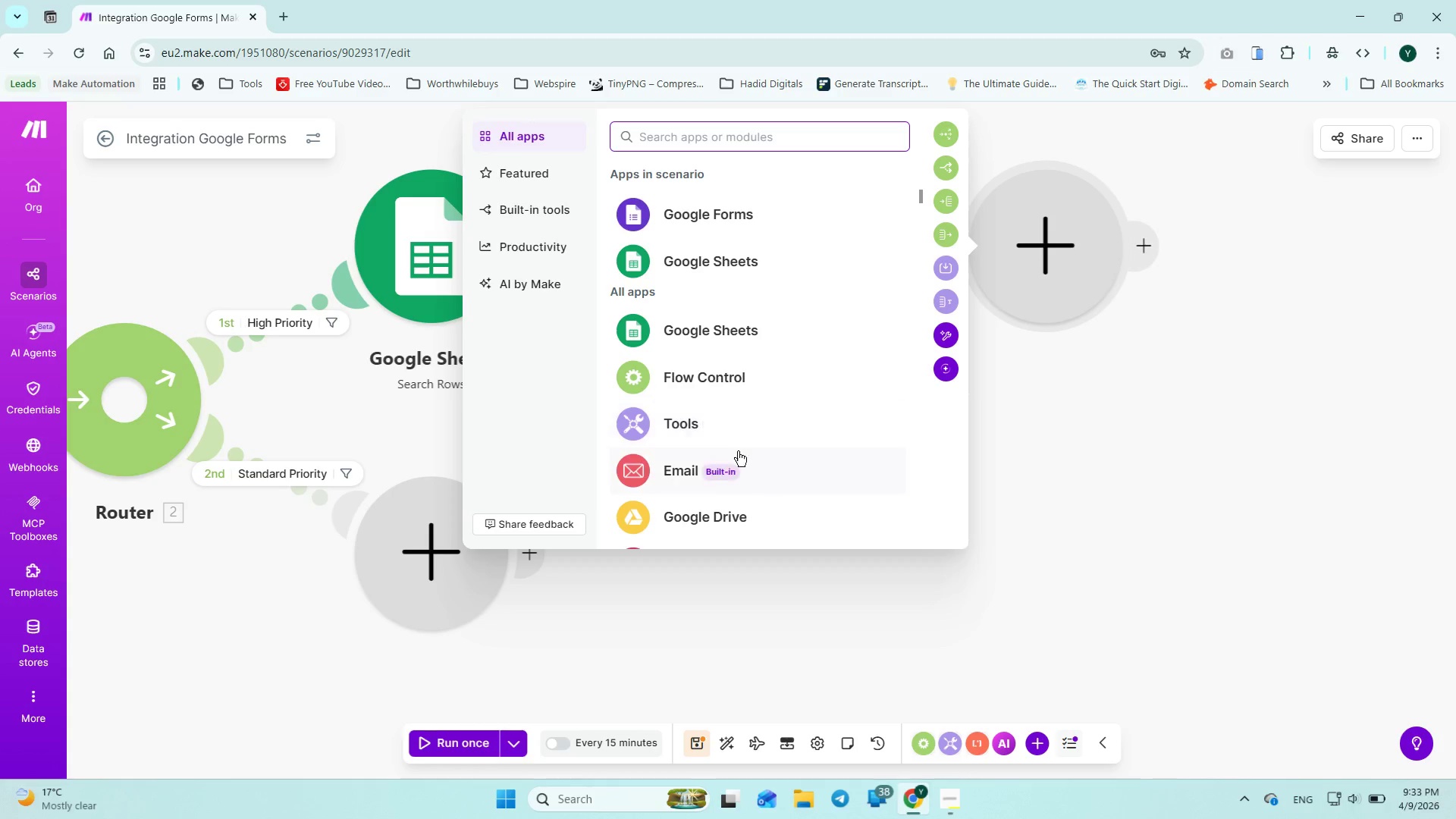 
wait(9.45)
 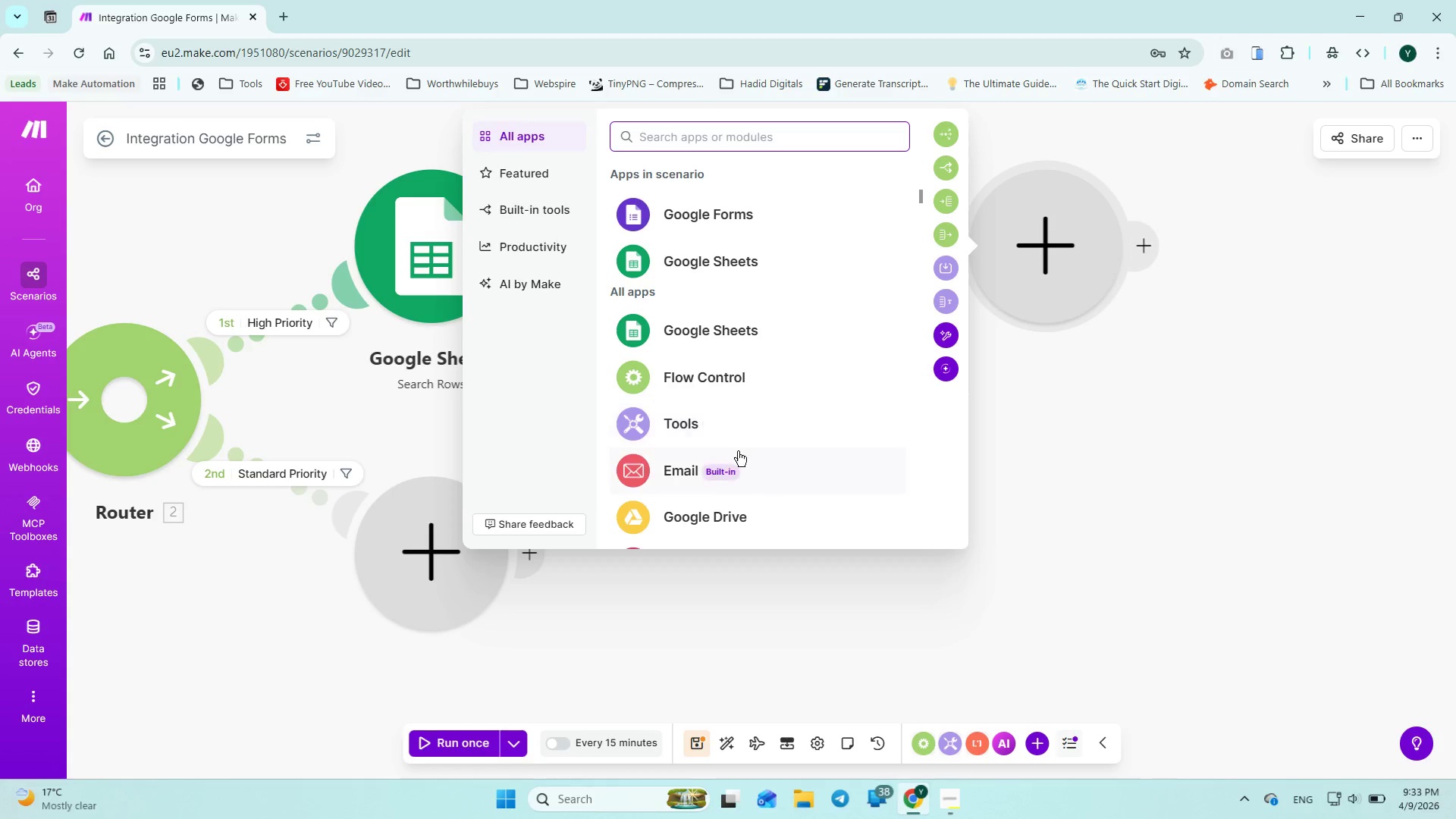 
left_click([669, 485])
 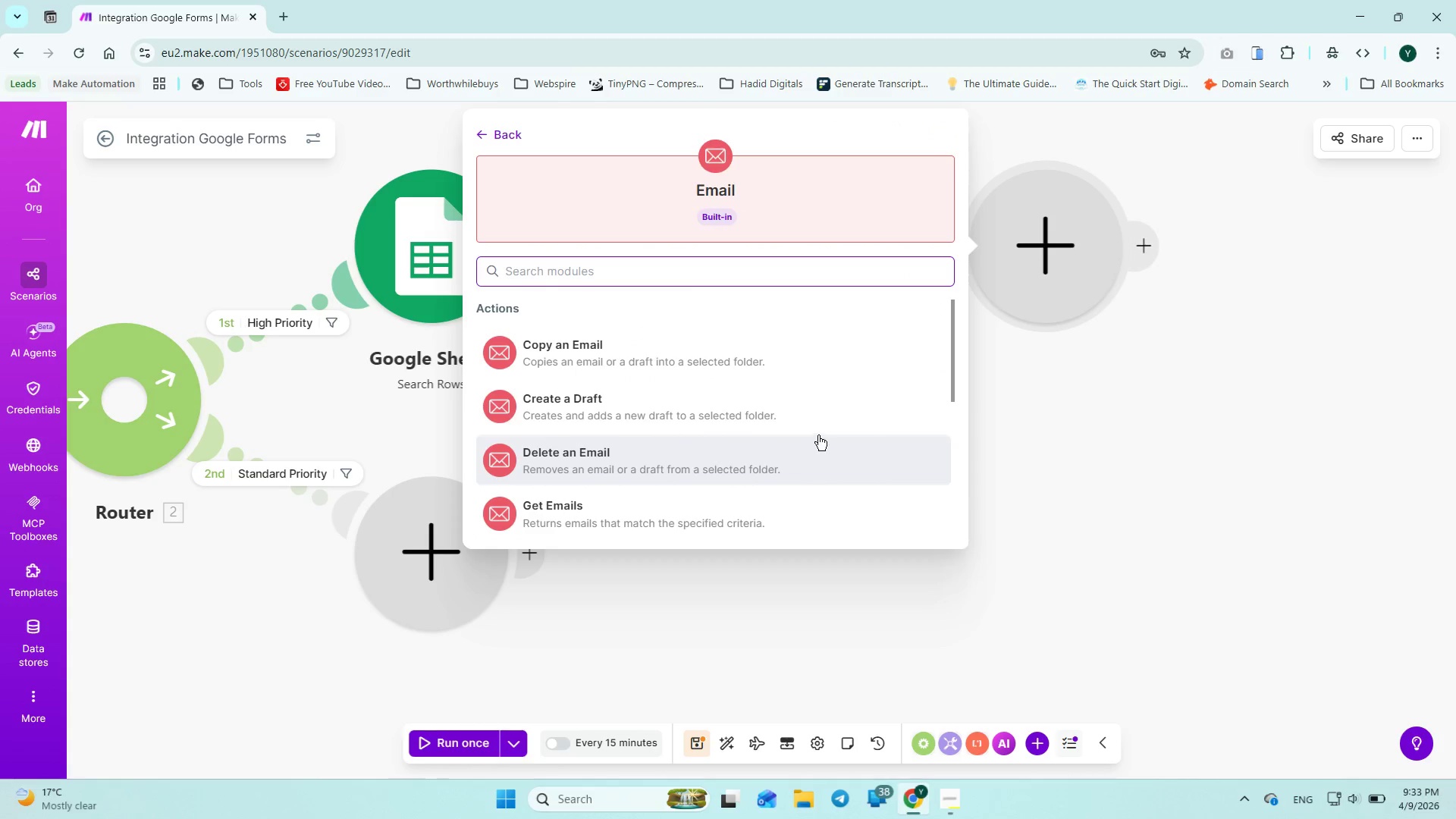 
scroll: coordinate [1290, 369], scroll_direction: down, amount: 6.0
 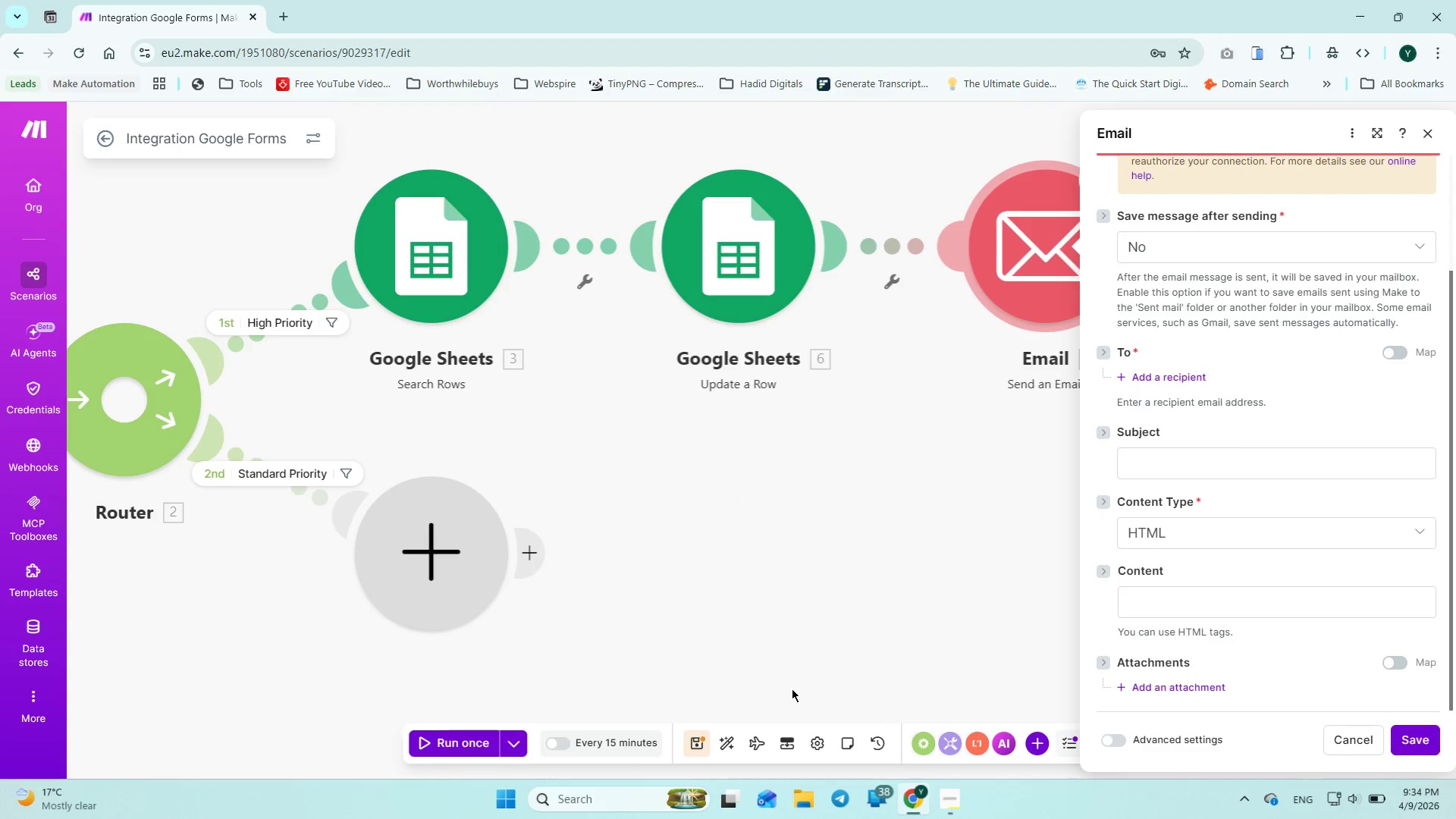 
left_click([1147, 381])
 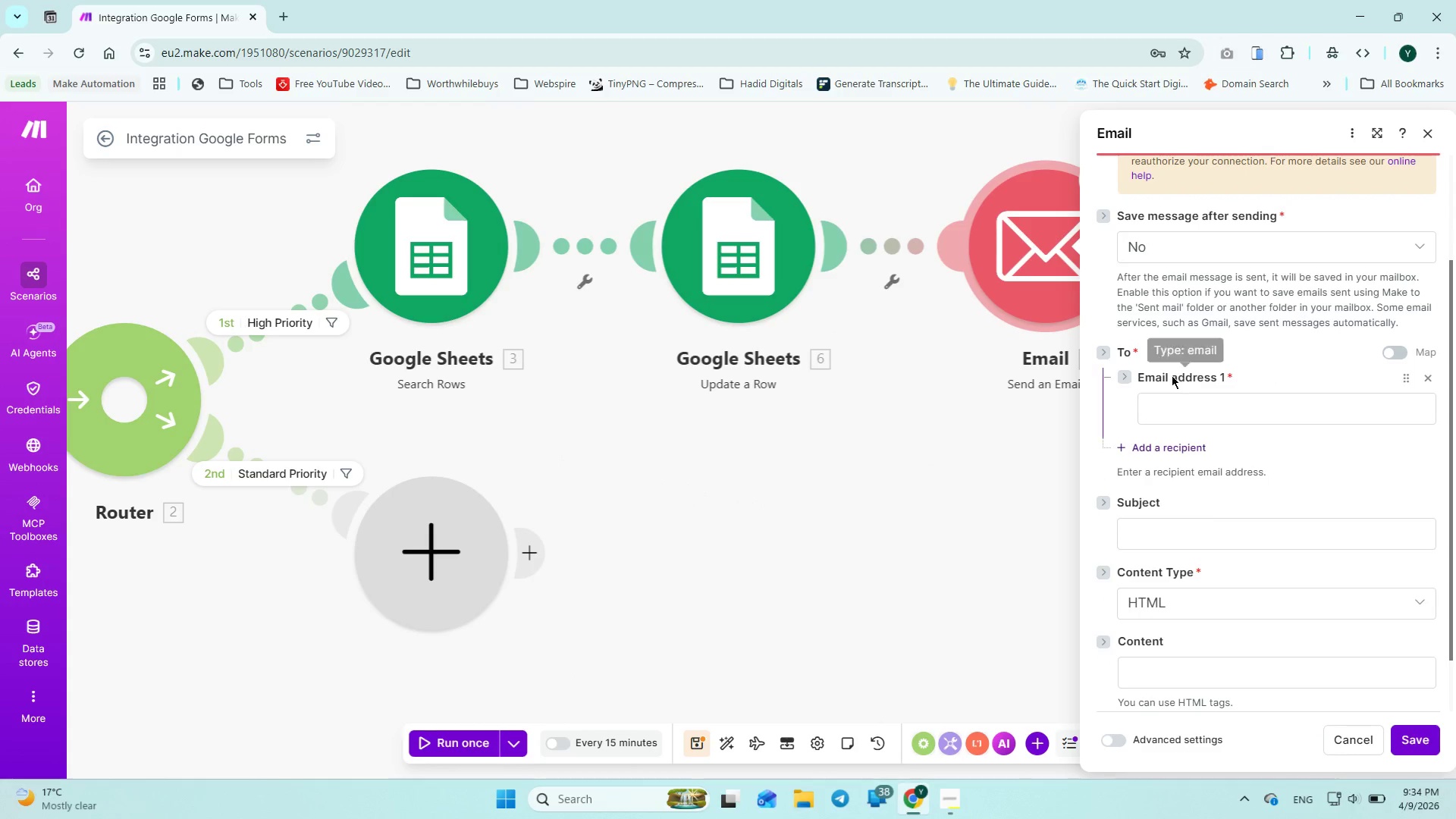 
left_click([1187, 403])
 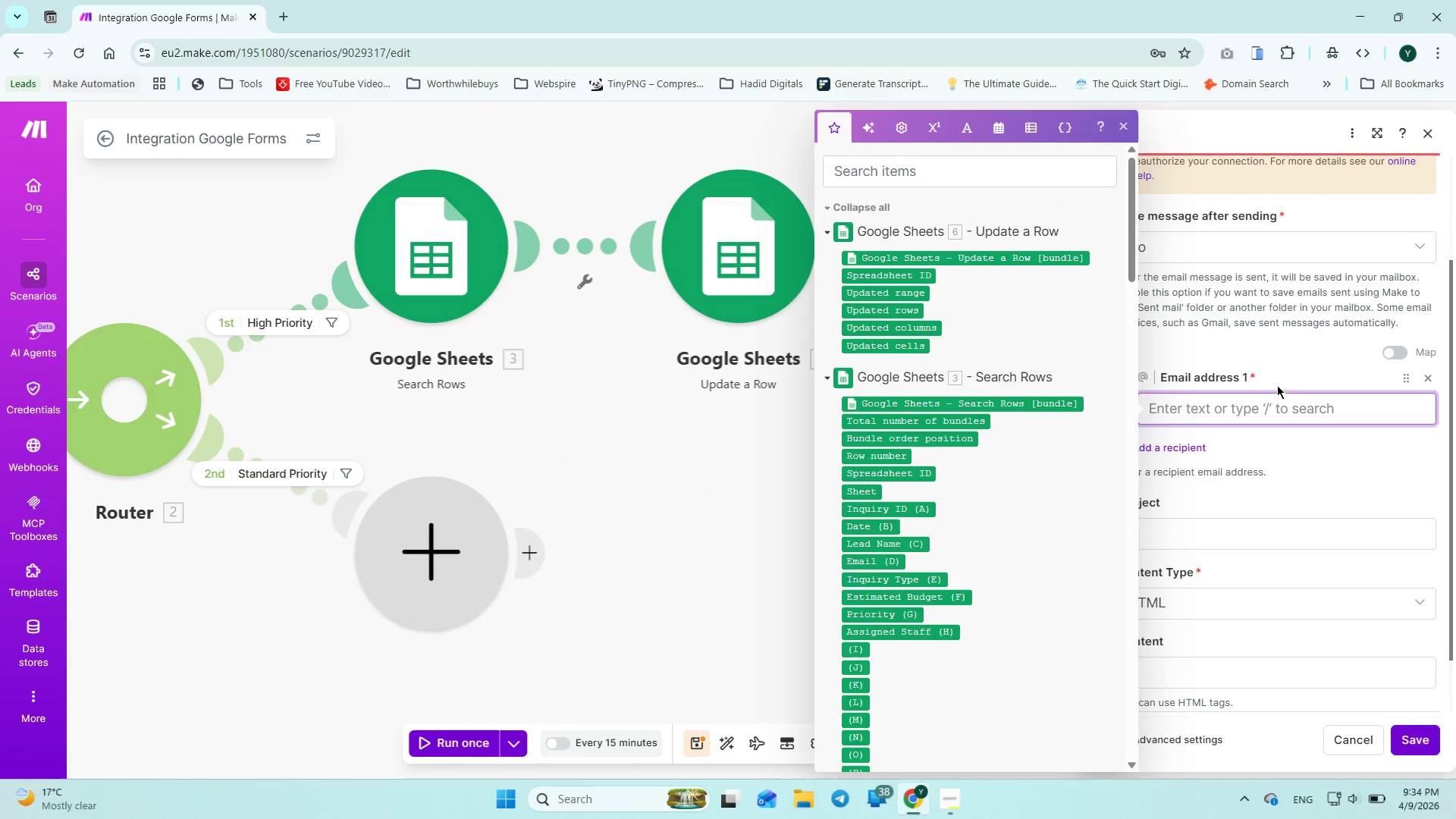 
scroll: coordinate [1266, 351], scroll_direction: up, amount: 3.0
 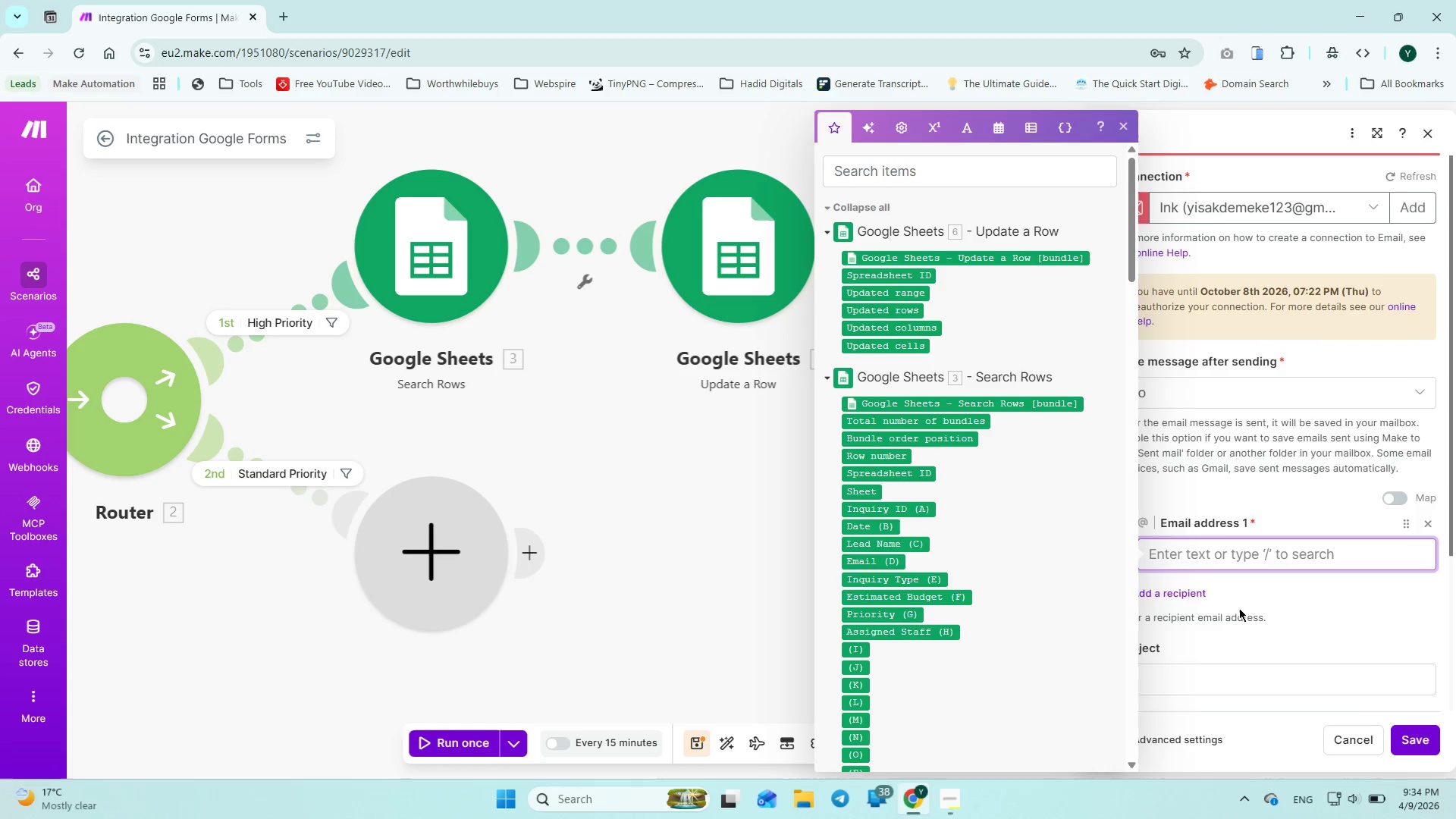 
scroll: coordinate [1239, 610], scroll_direction: none, amount: 0.0
 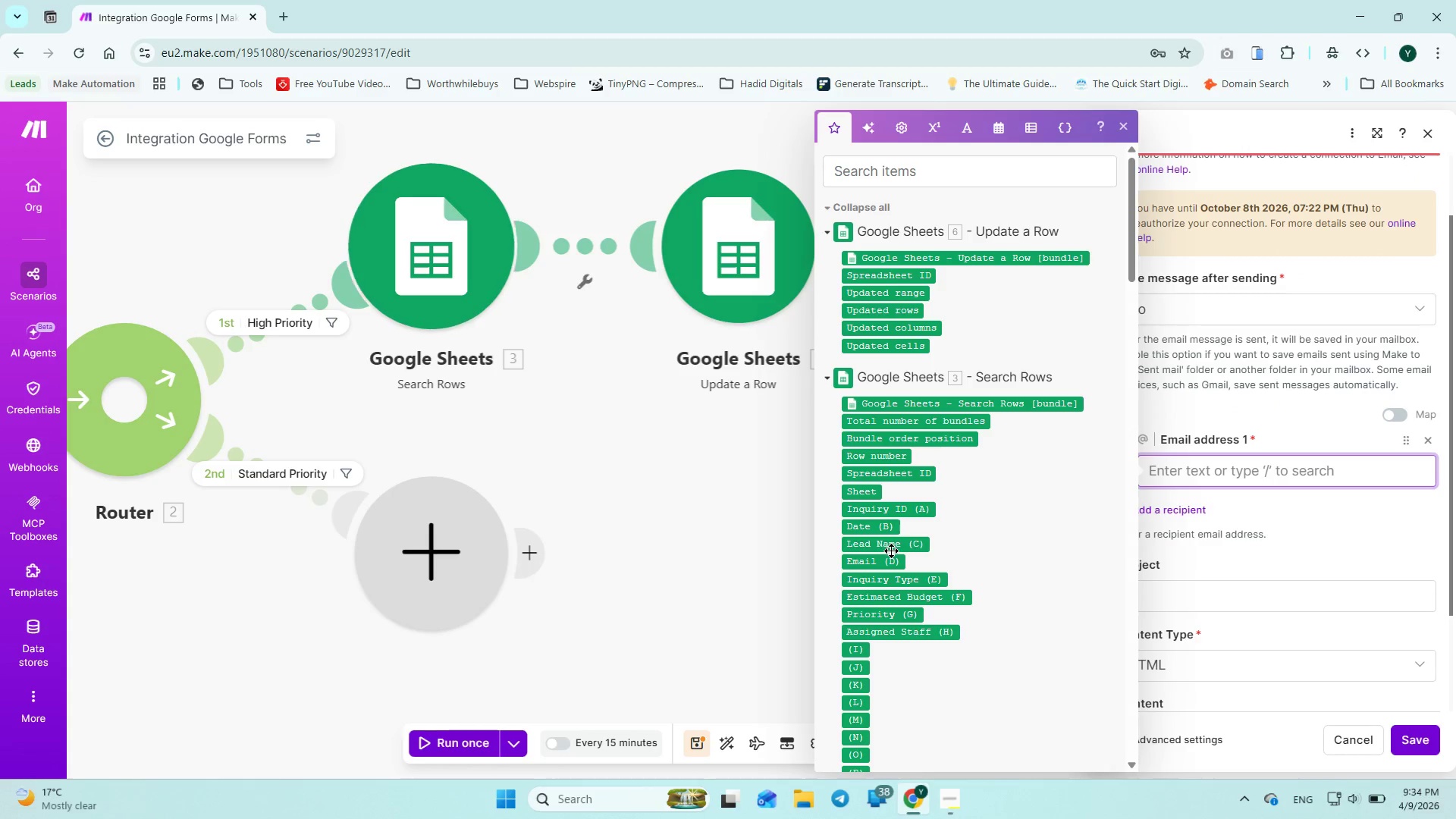 
left_click([887, 560])
 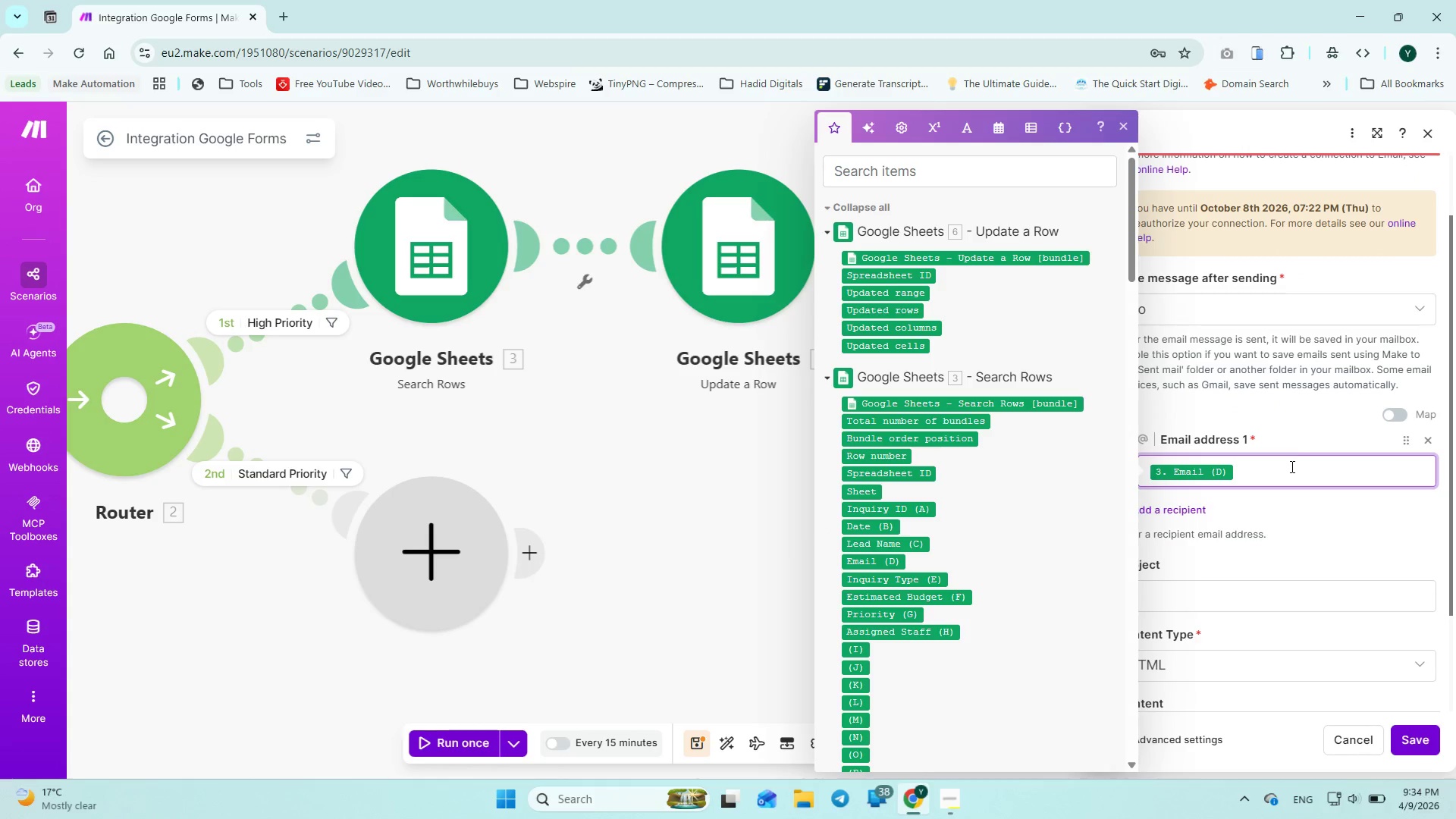 
scroll: coordinate [923, 480], scroll_direction: down, amount: 3.0
 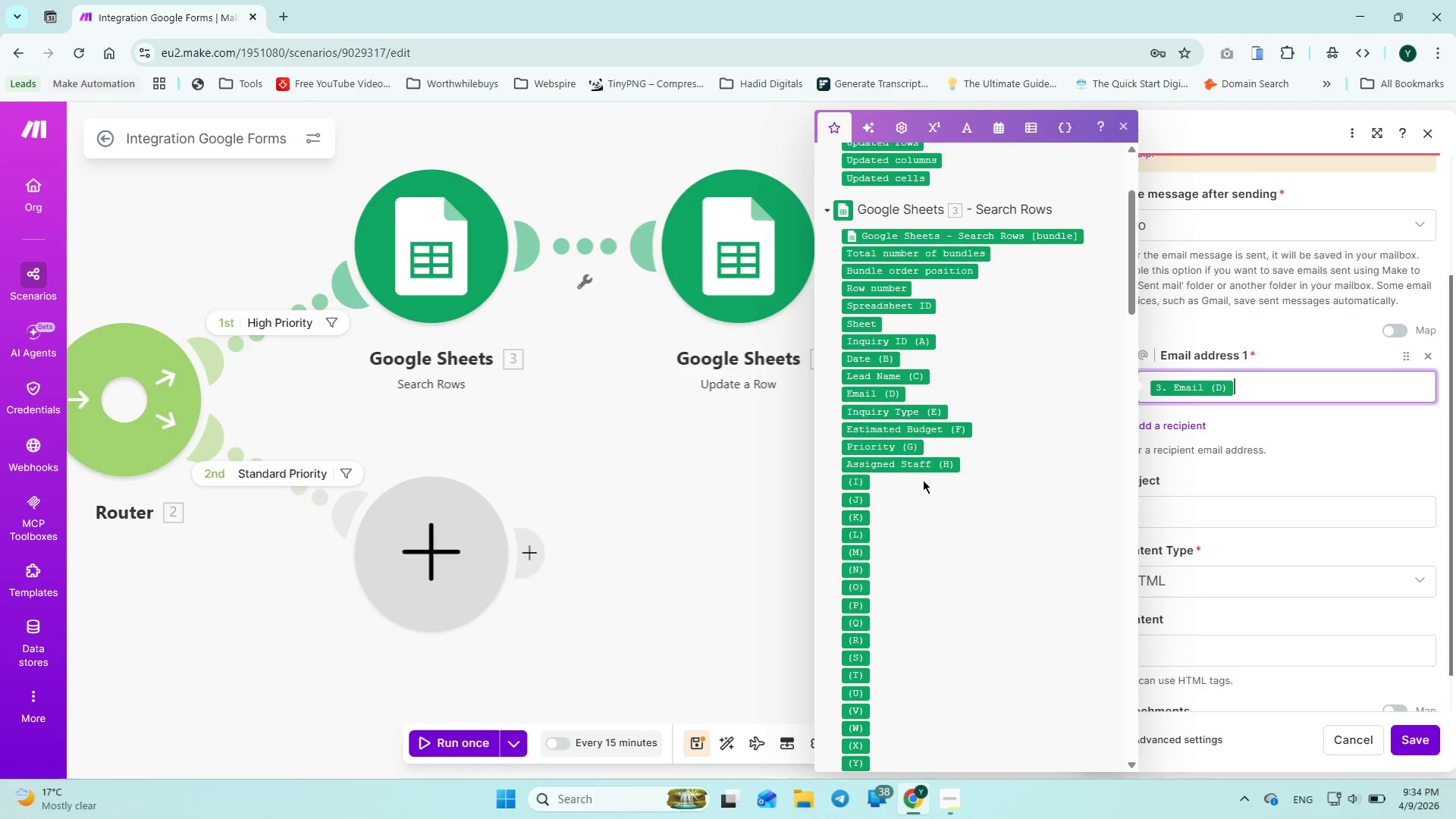 
scroll: coordinate [923, 480], scroll_direction: up, amount: 2.0
 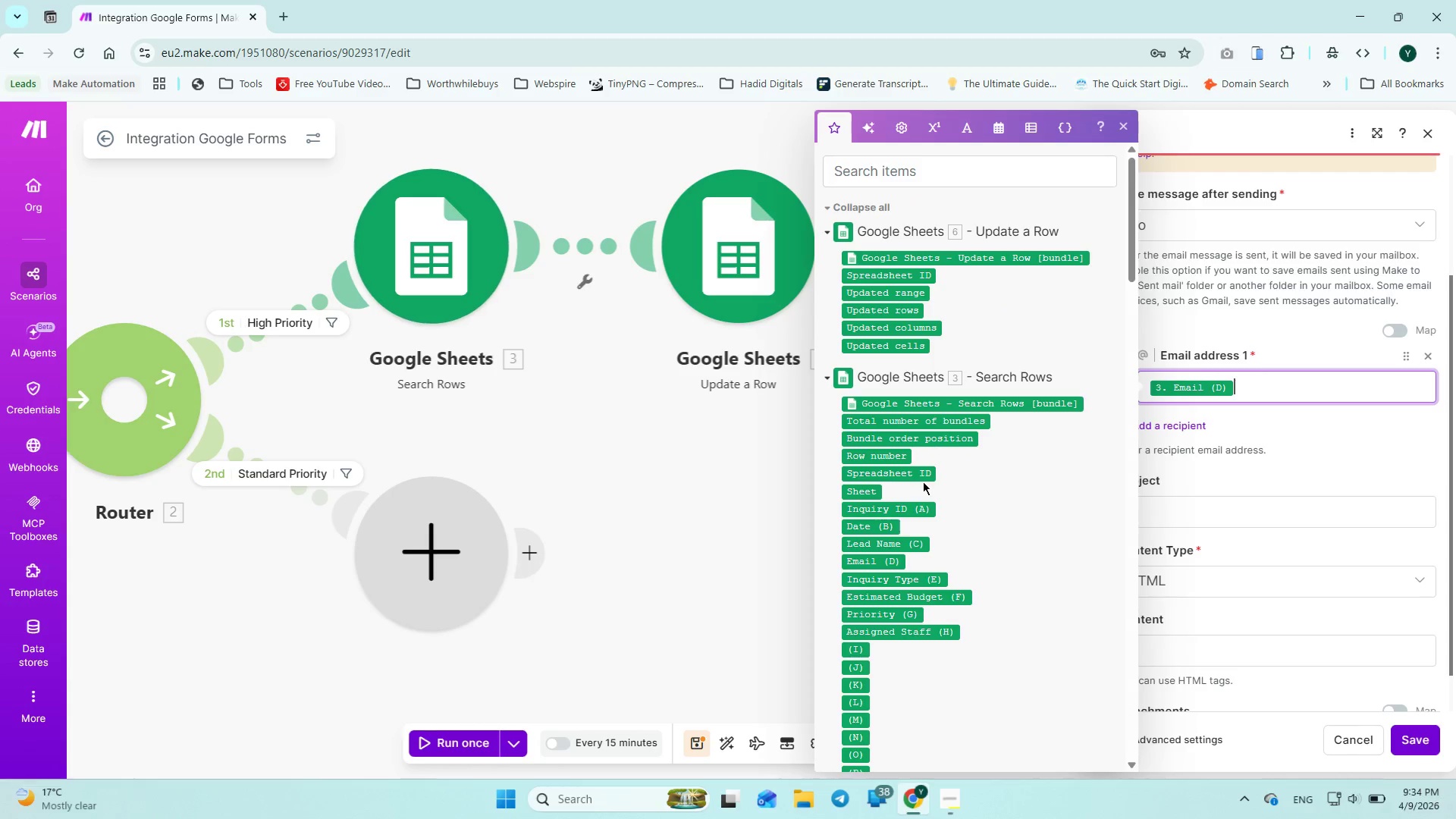 
scroll: coordinate [923, 482], scroll_direction: none, amount: 0.0
 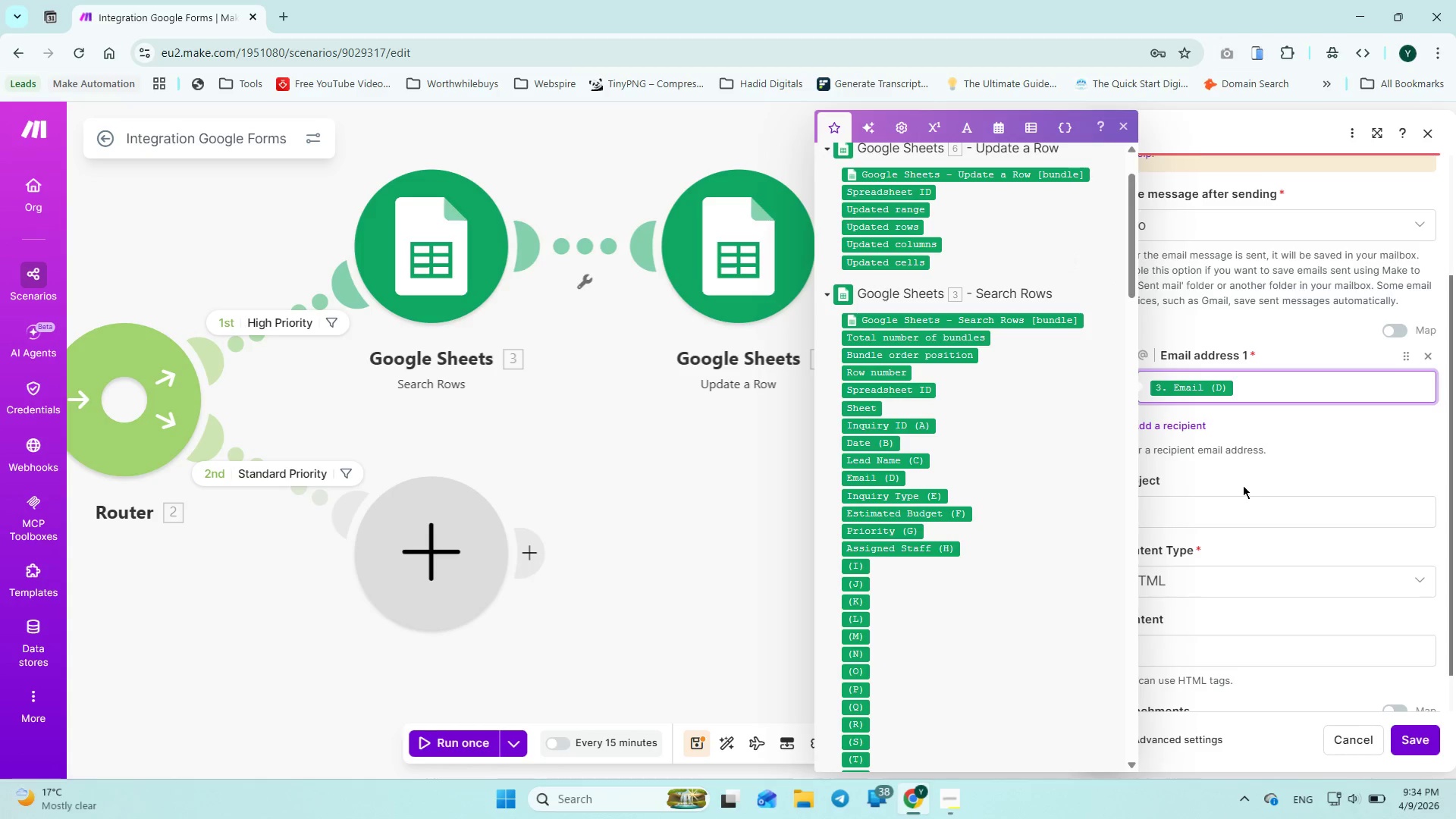 
scroll: coordinate [1239, 484], scroll_direction: down, amount: 1.0
 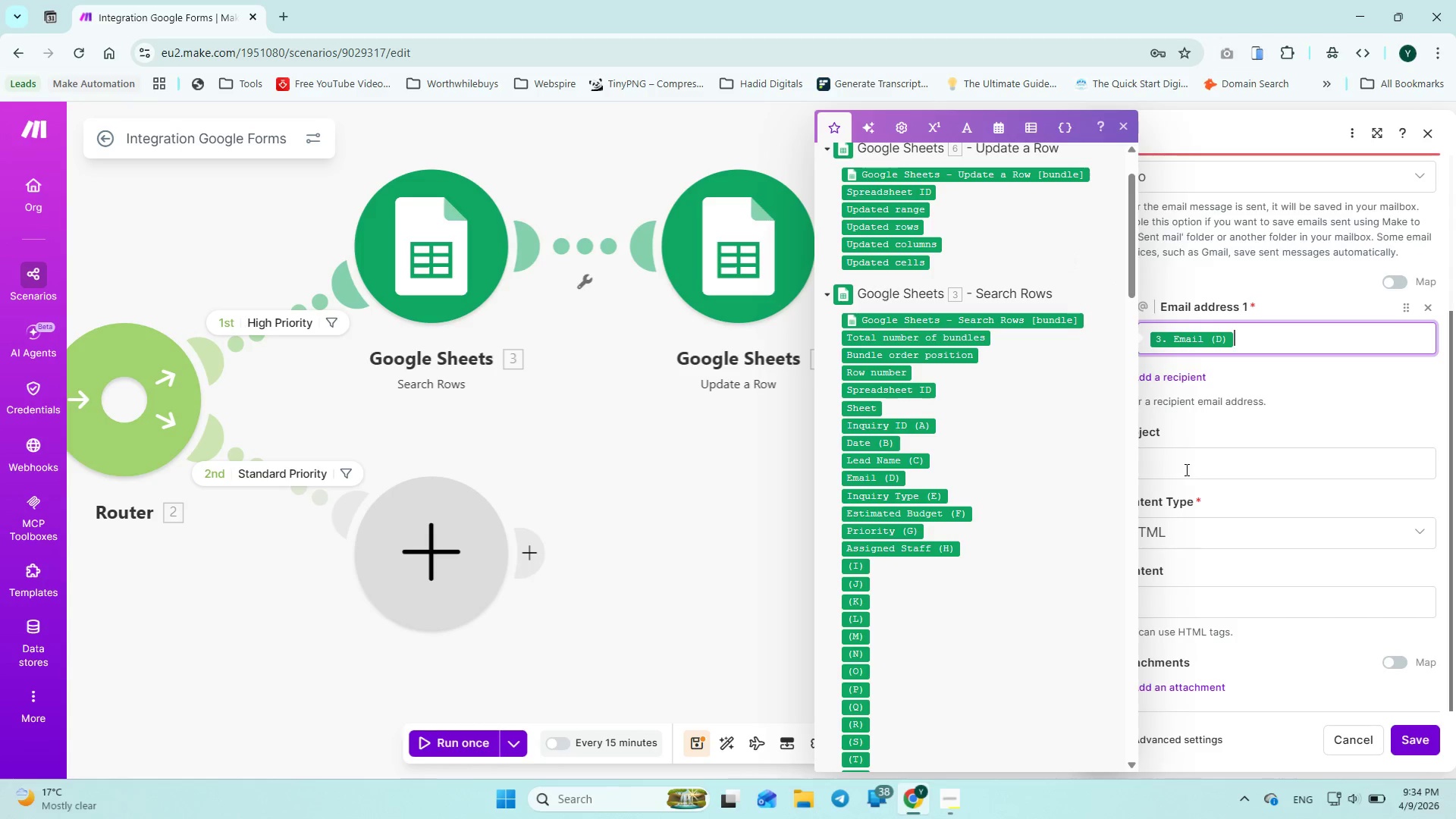 
left_click([1187, 470])
 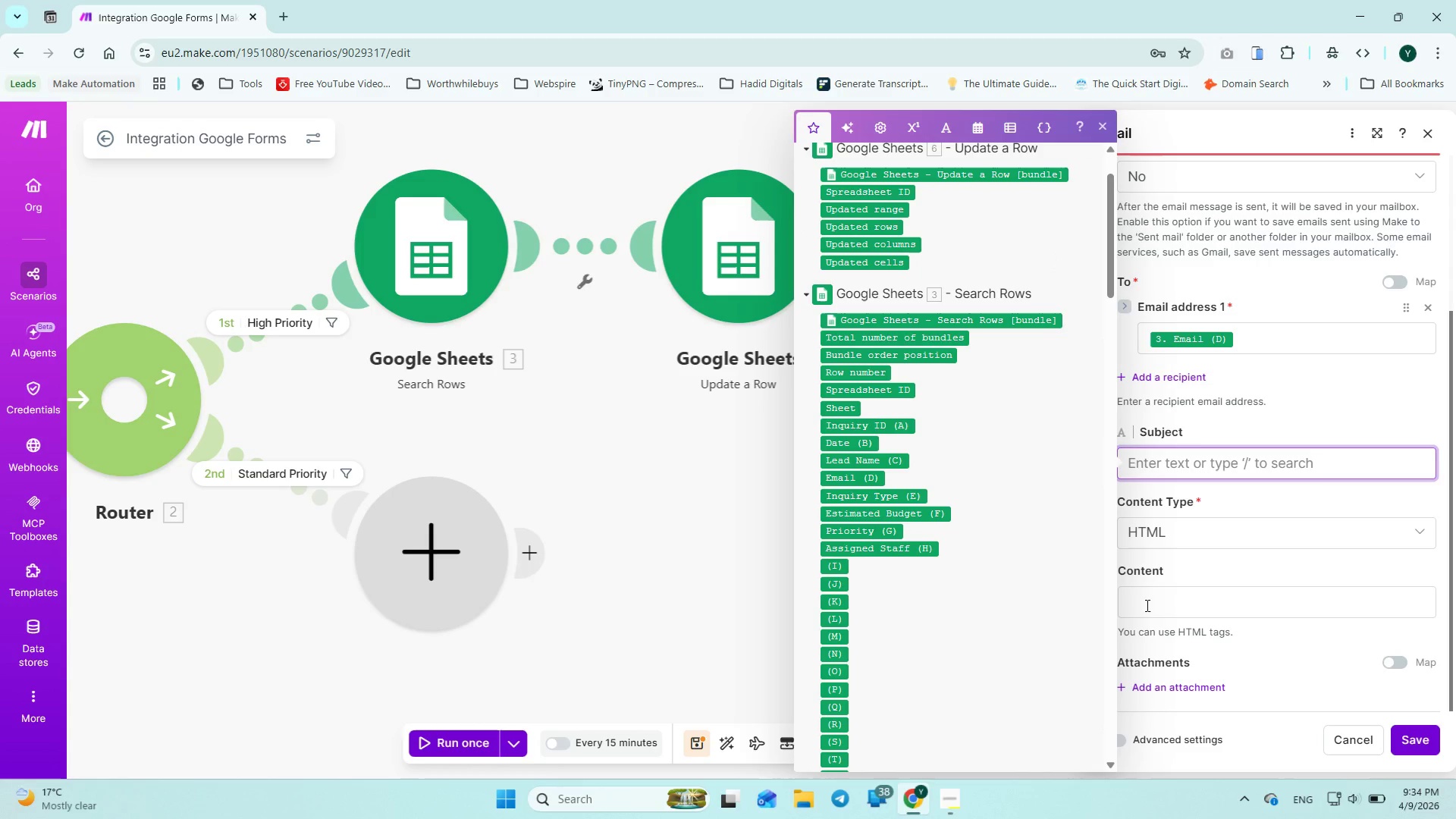 
wait(6.28)
 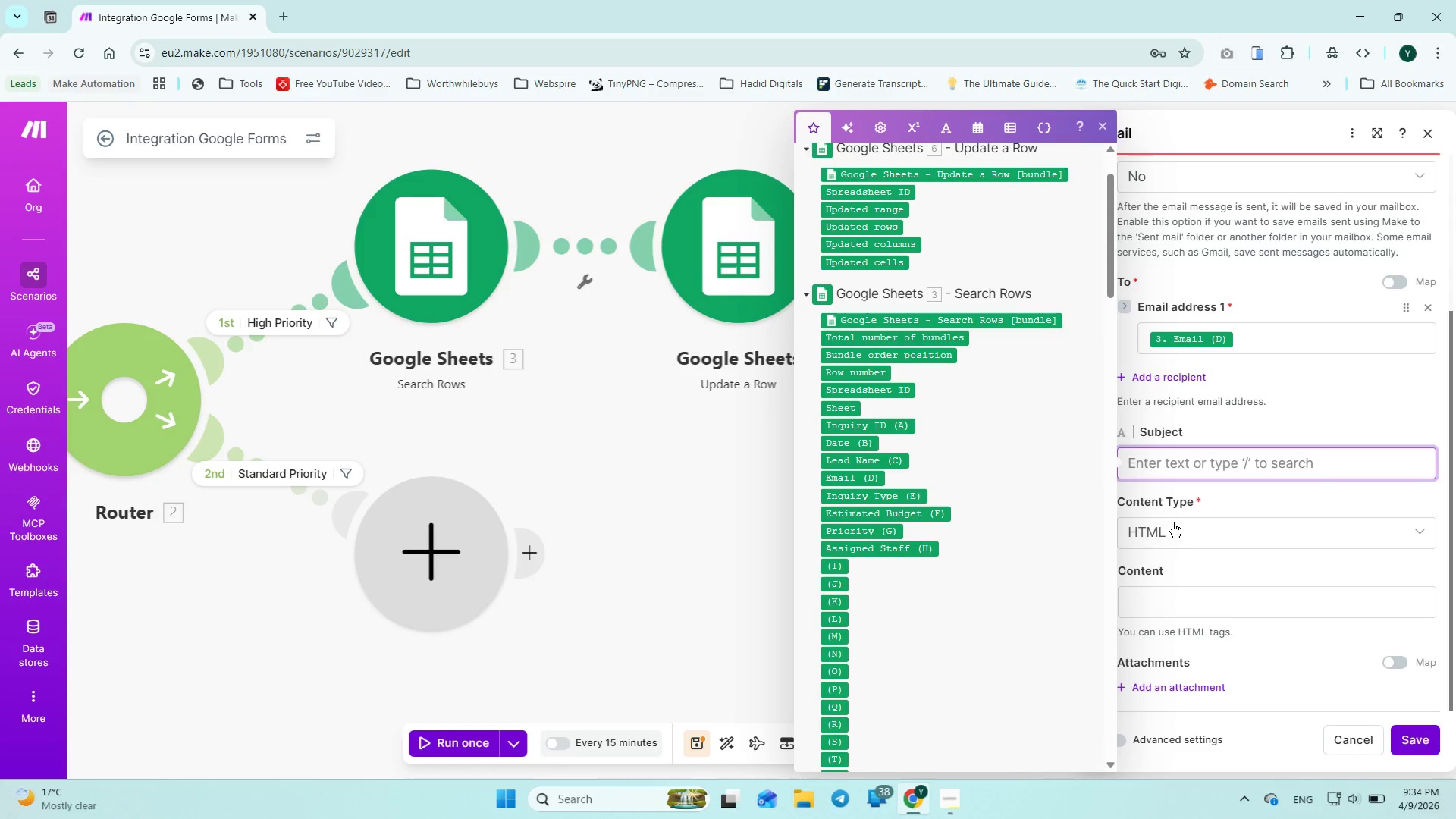 
left_click([961, 799])